 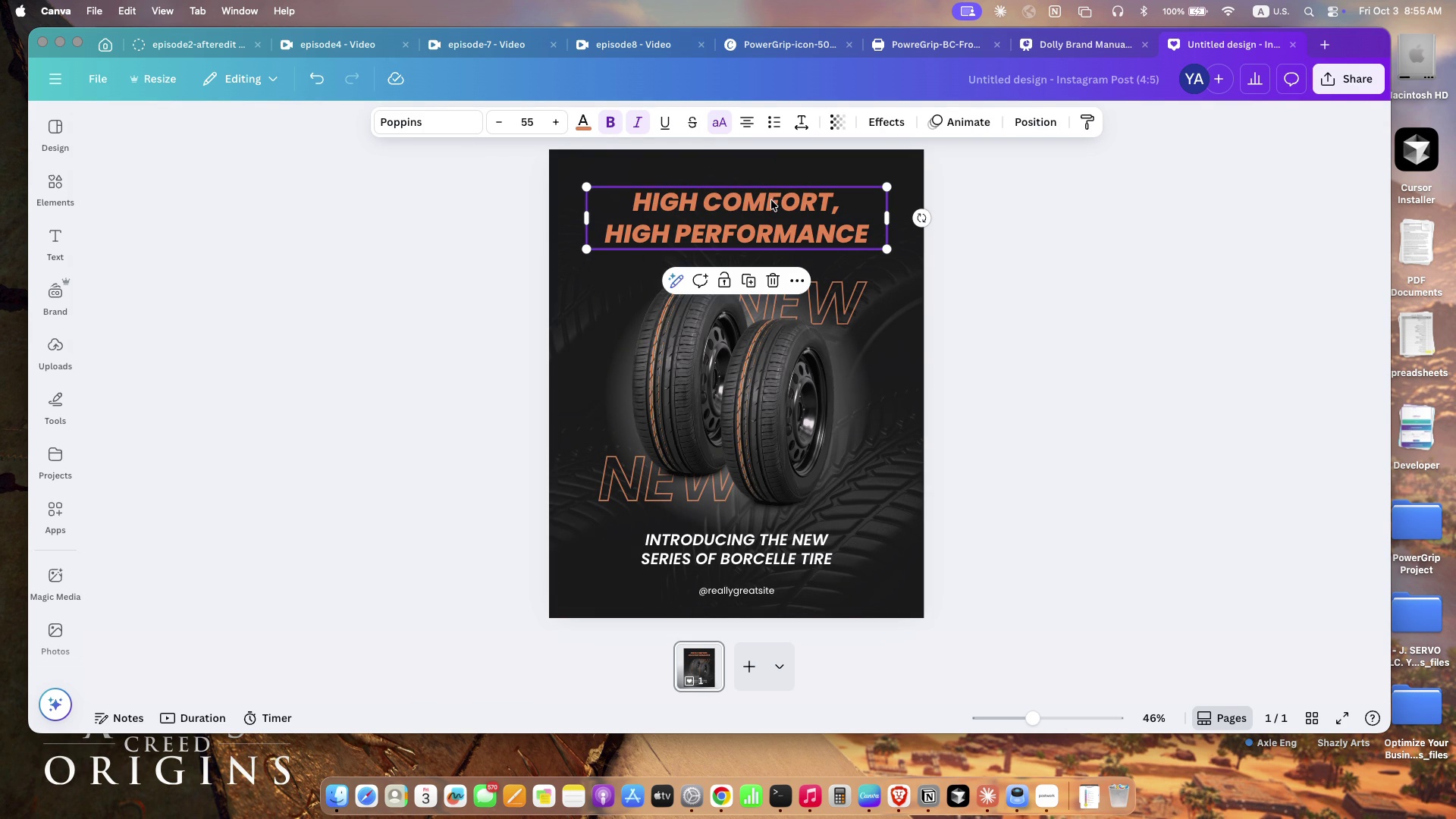 
left_click([456, 125])
 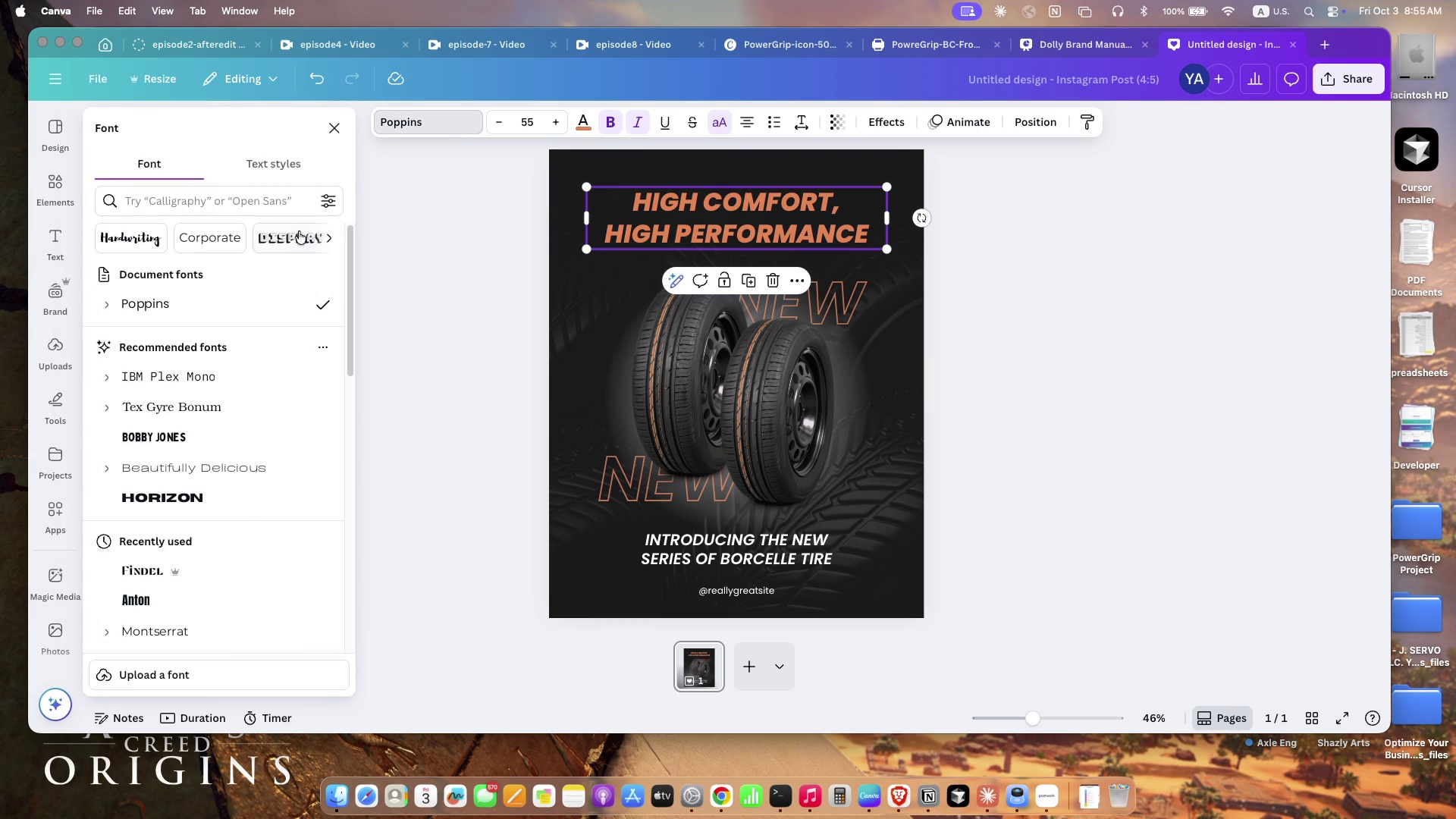 
left_click([295, 195])
 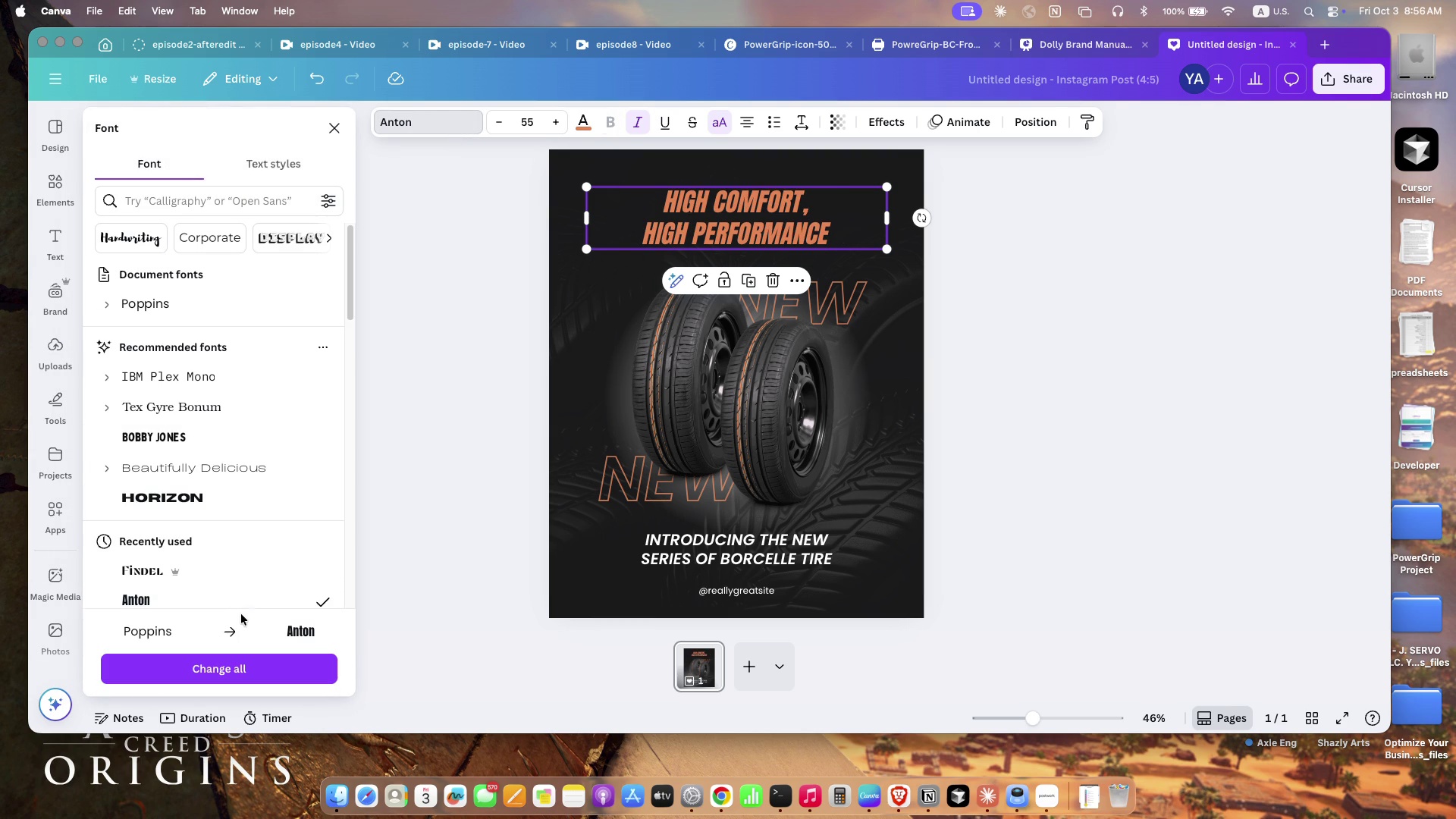 
left_click([622, 121])
 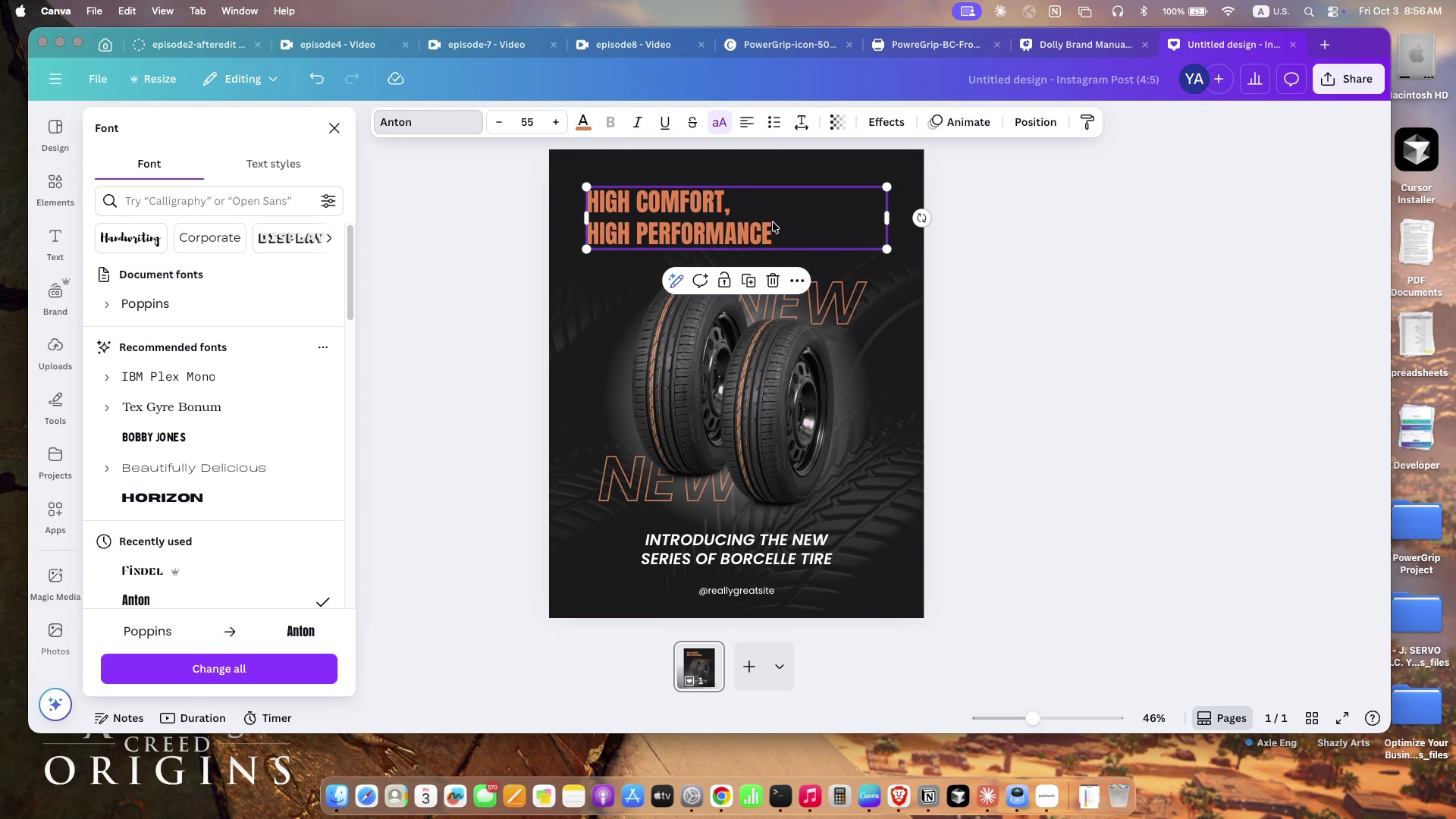 
wait(5.09)
 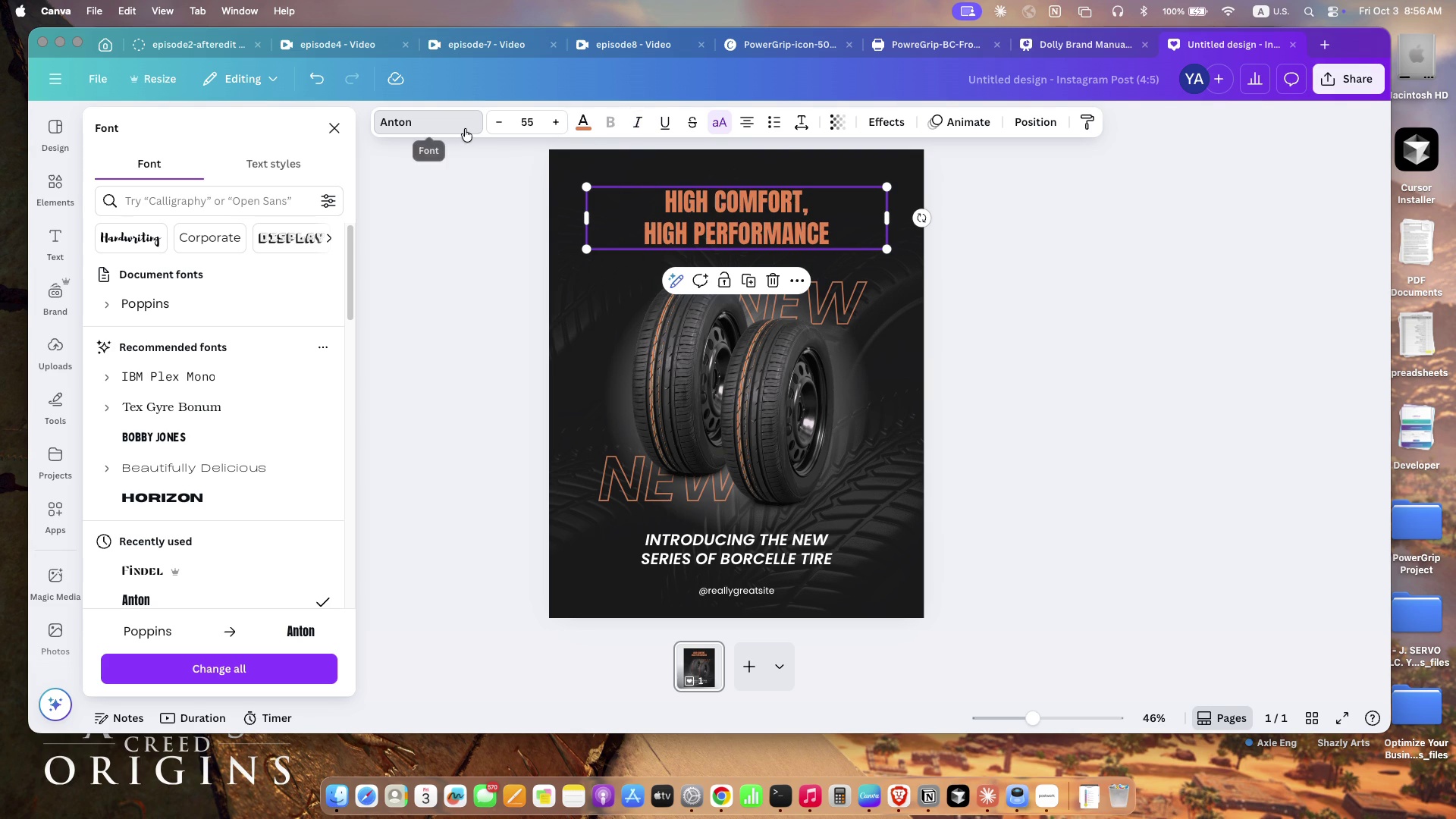 
double_click([761, 215])
 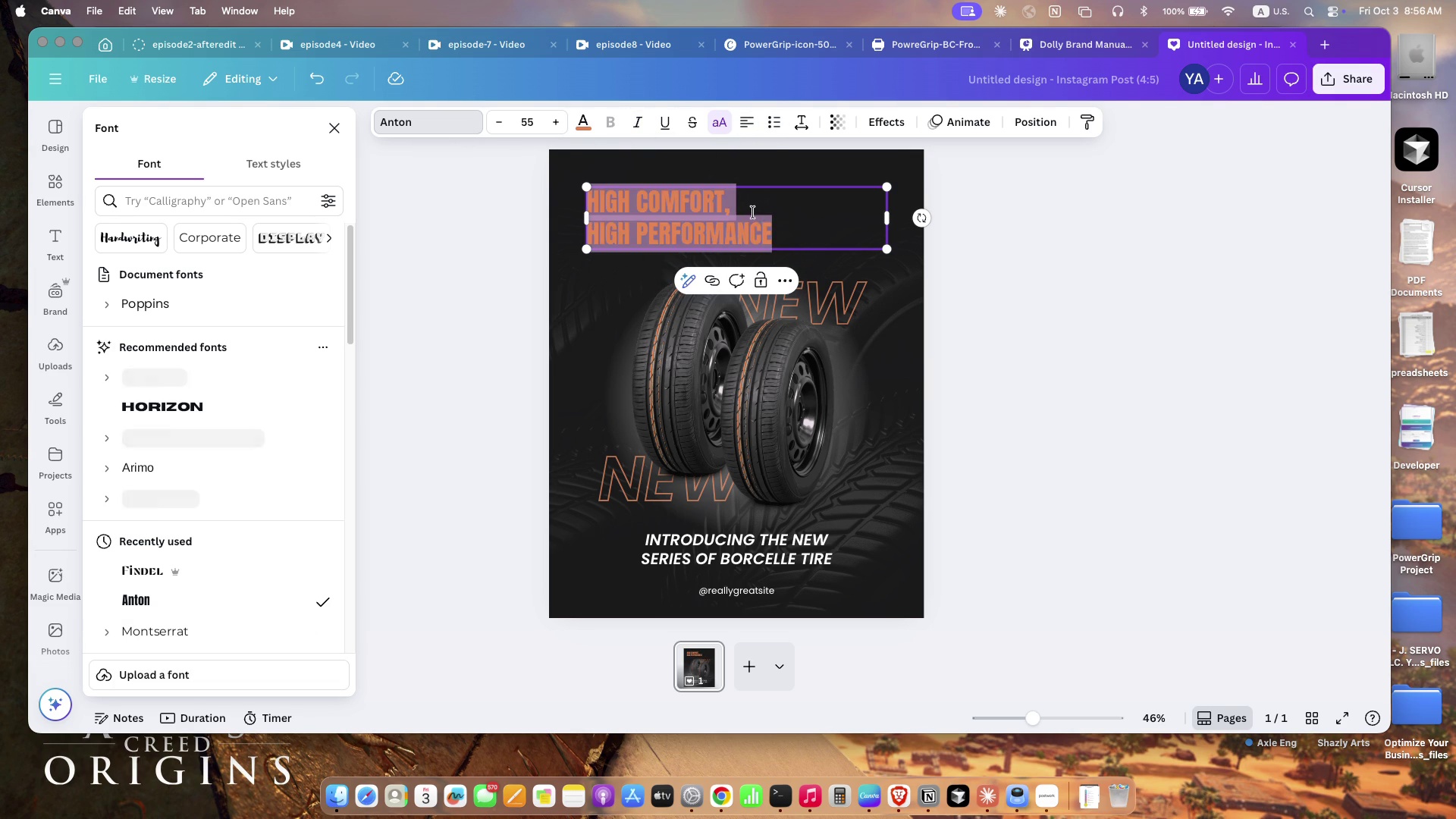 
triple_click([752, 212])